 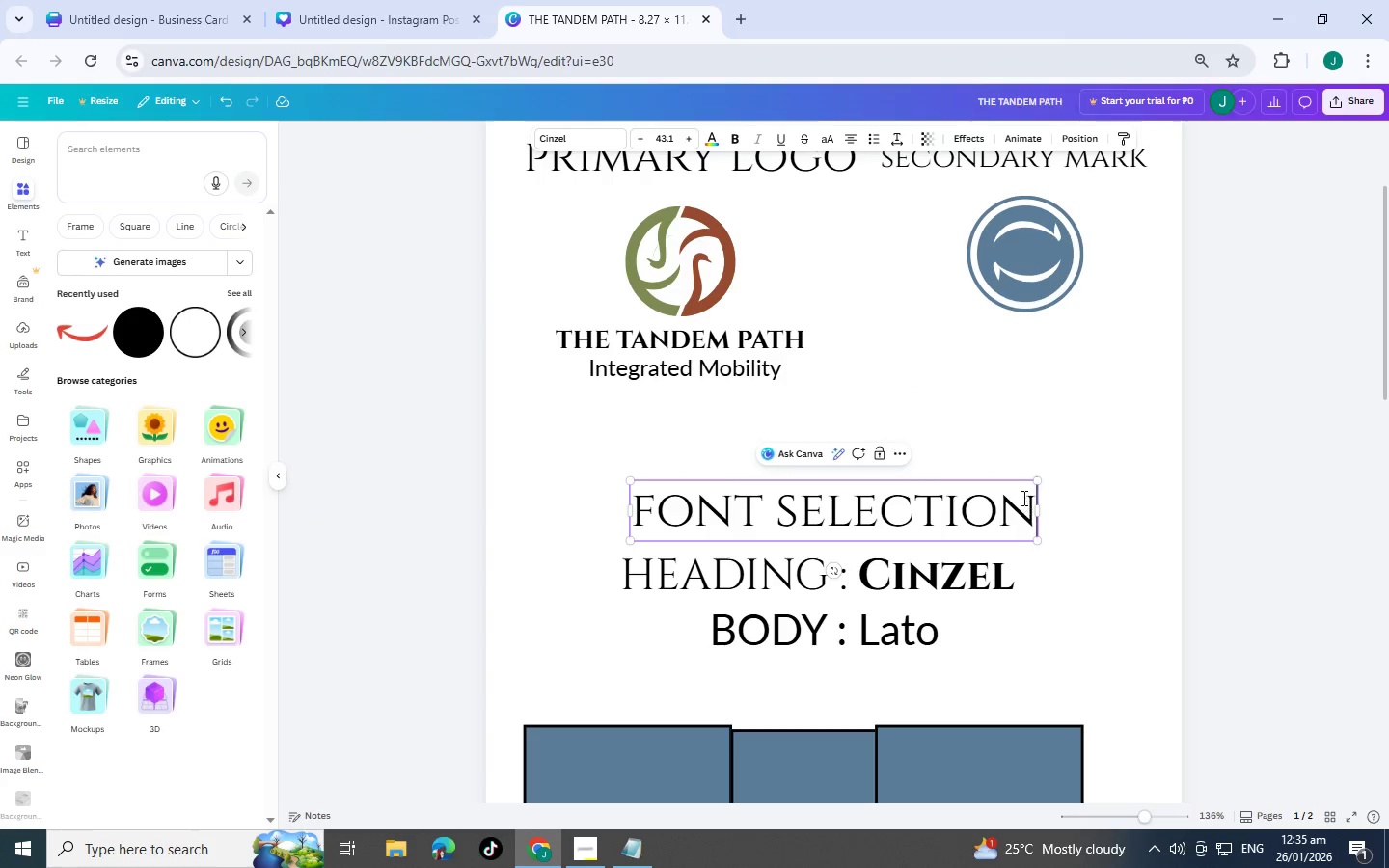 
triple_click([1028, 499])
 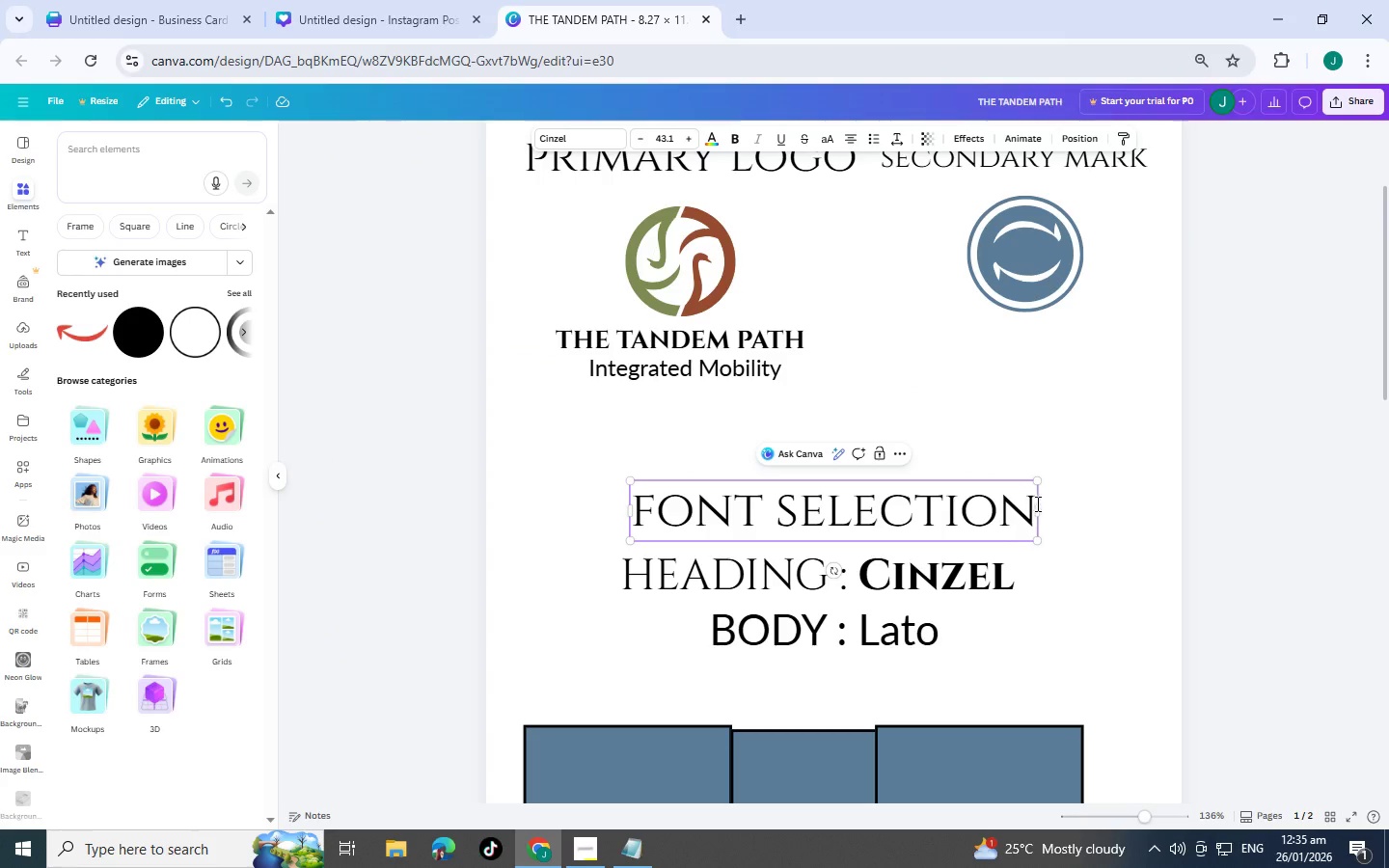 
triple_click([1036, 503])
 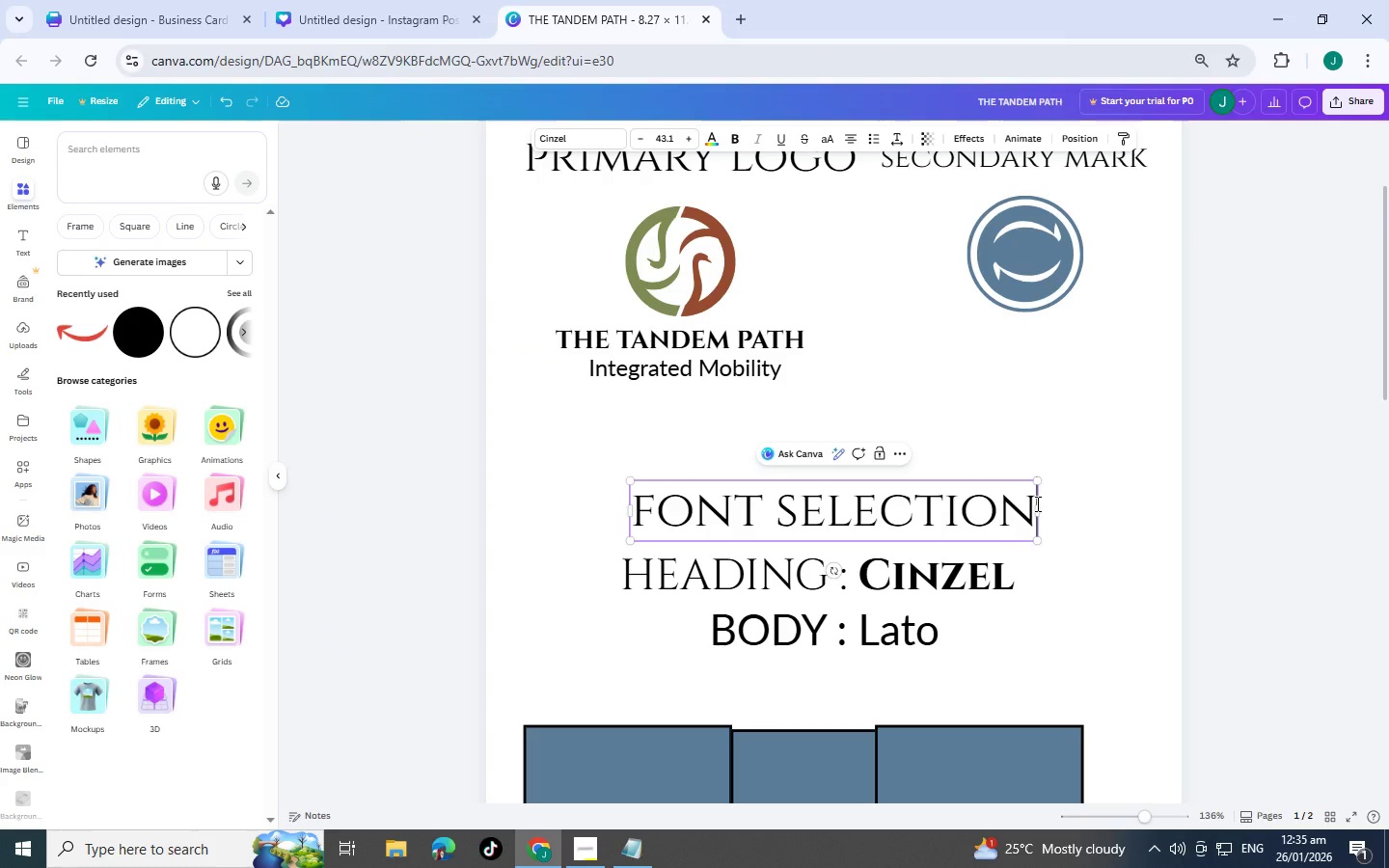 
key(Shift+S)
 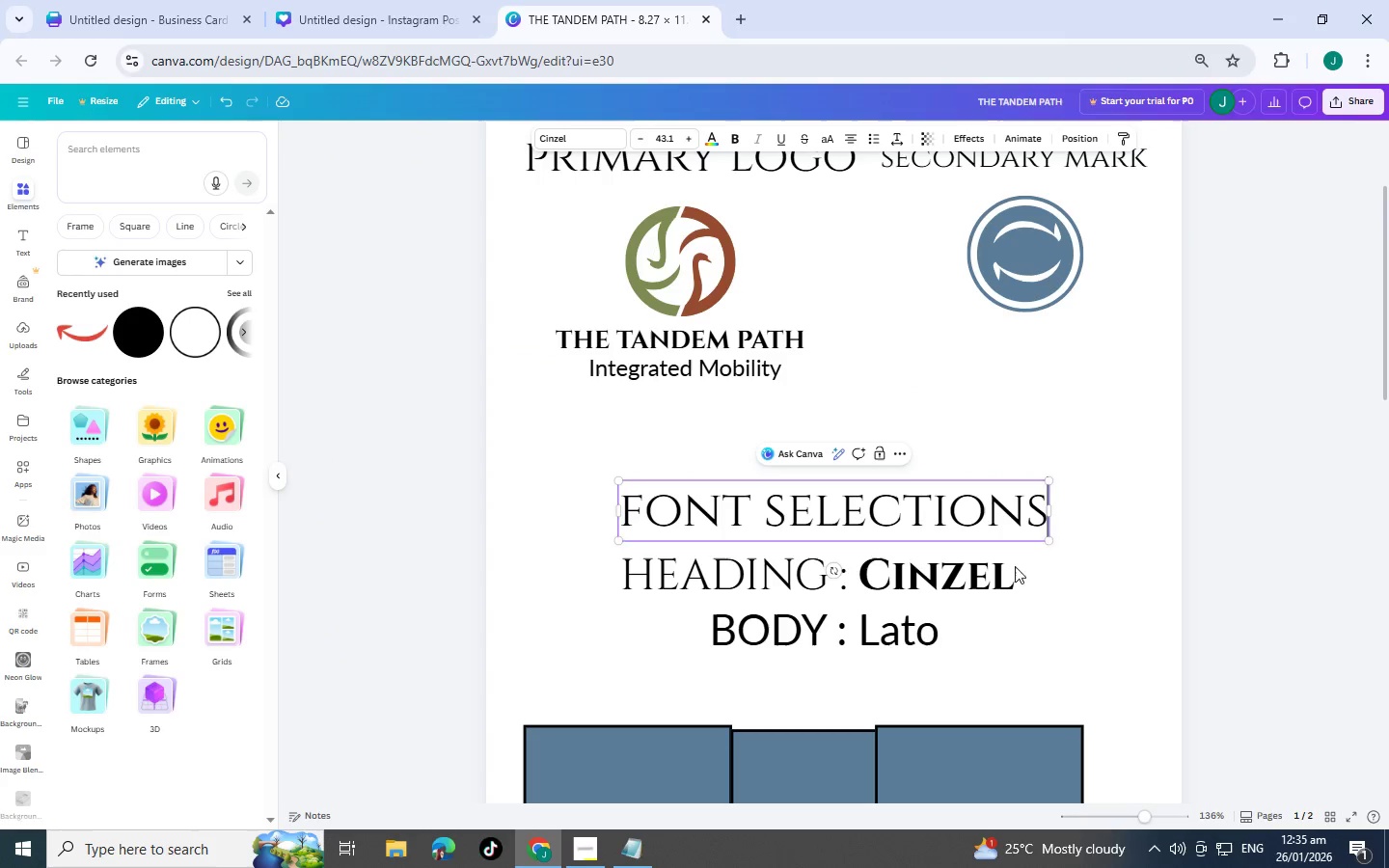 
left_click([1062, 597])
 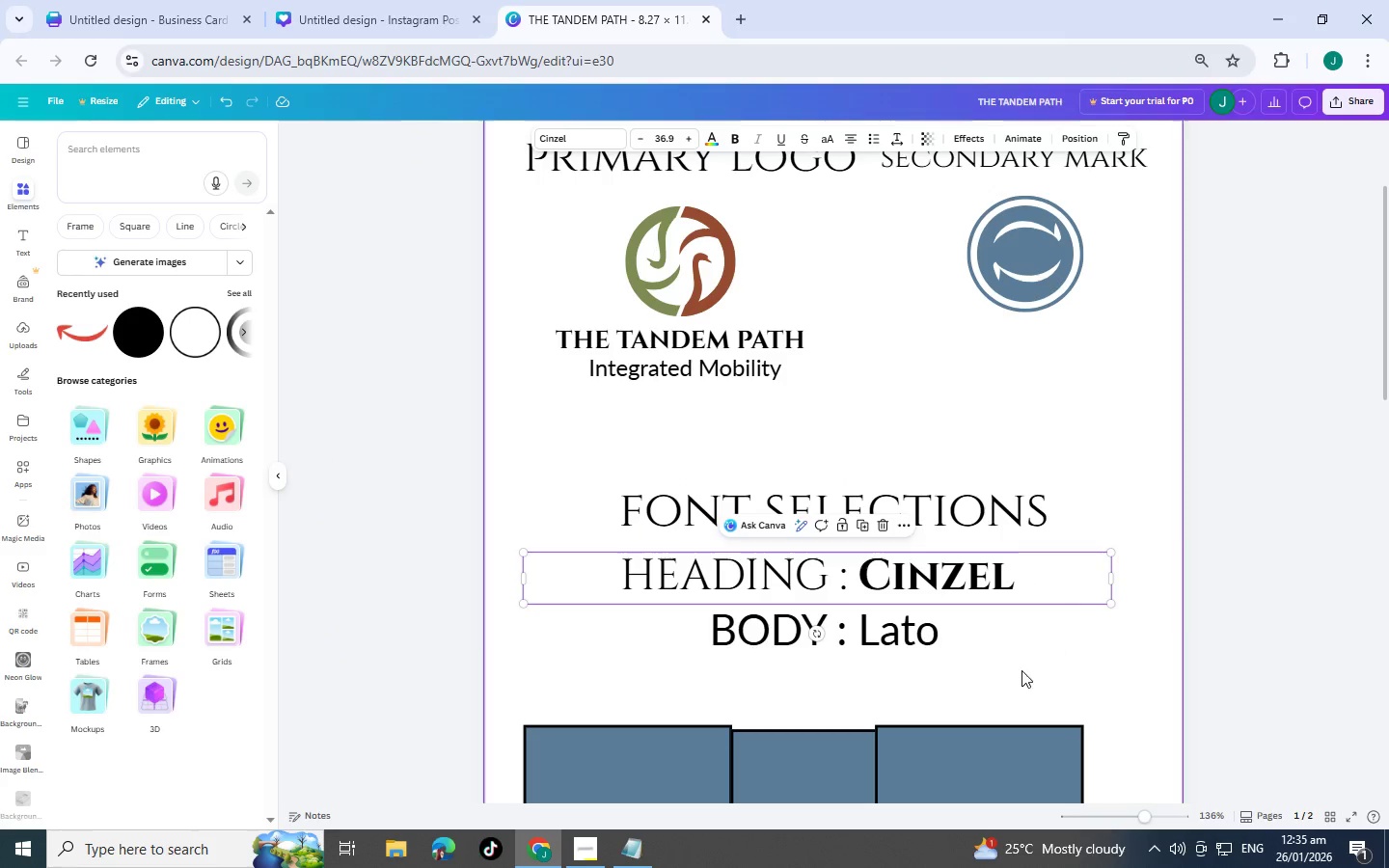 
left_click([1017, 673])
 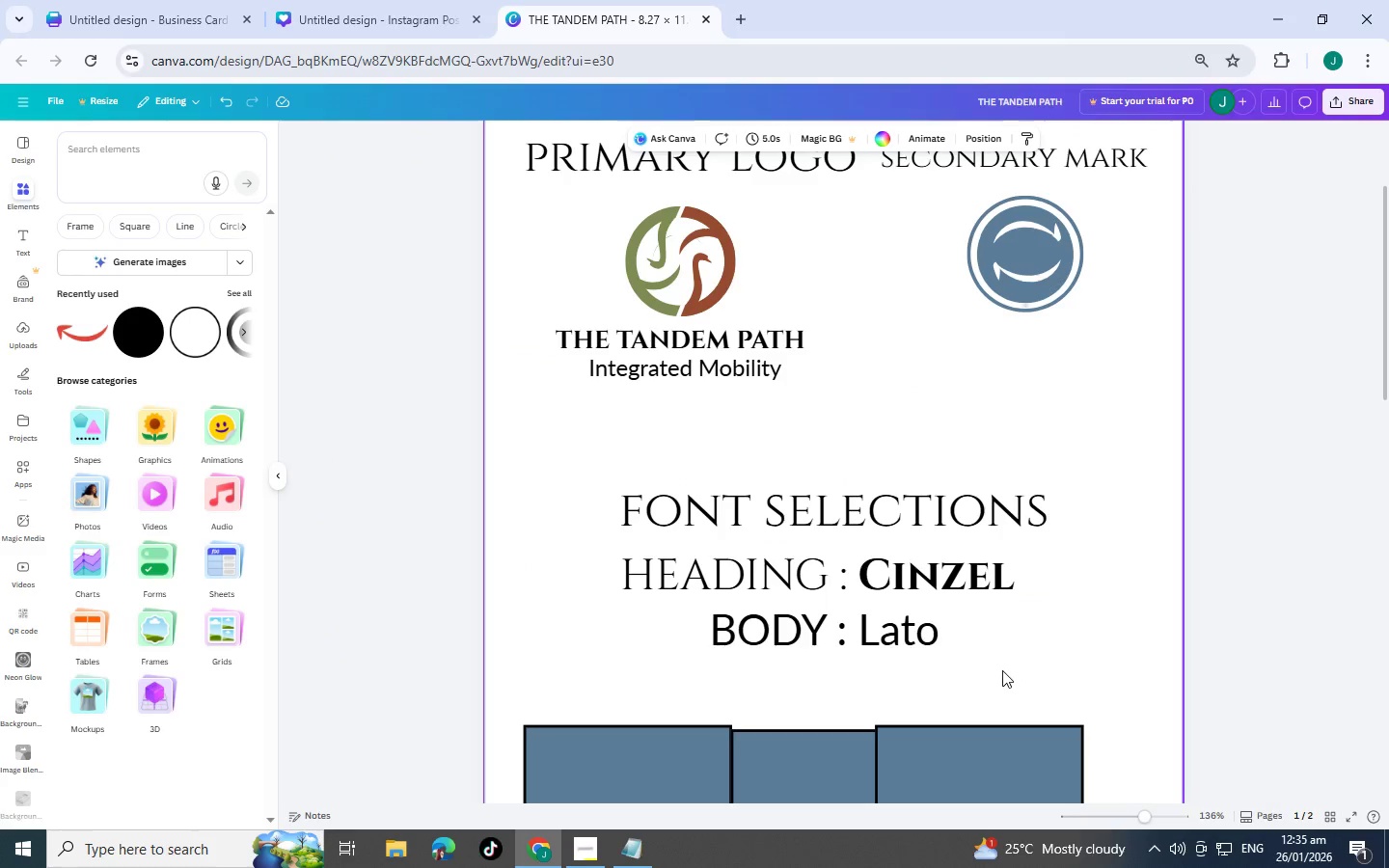 
scroll: coordinate [745, 649], scroll_direction: down, amount: 3.0
 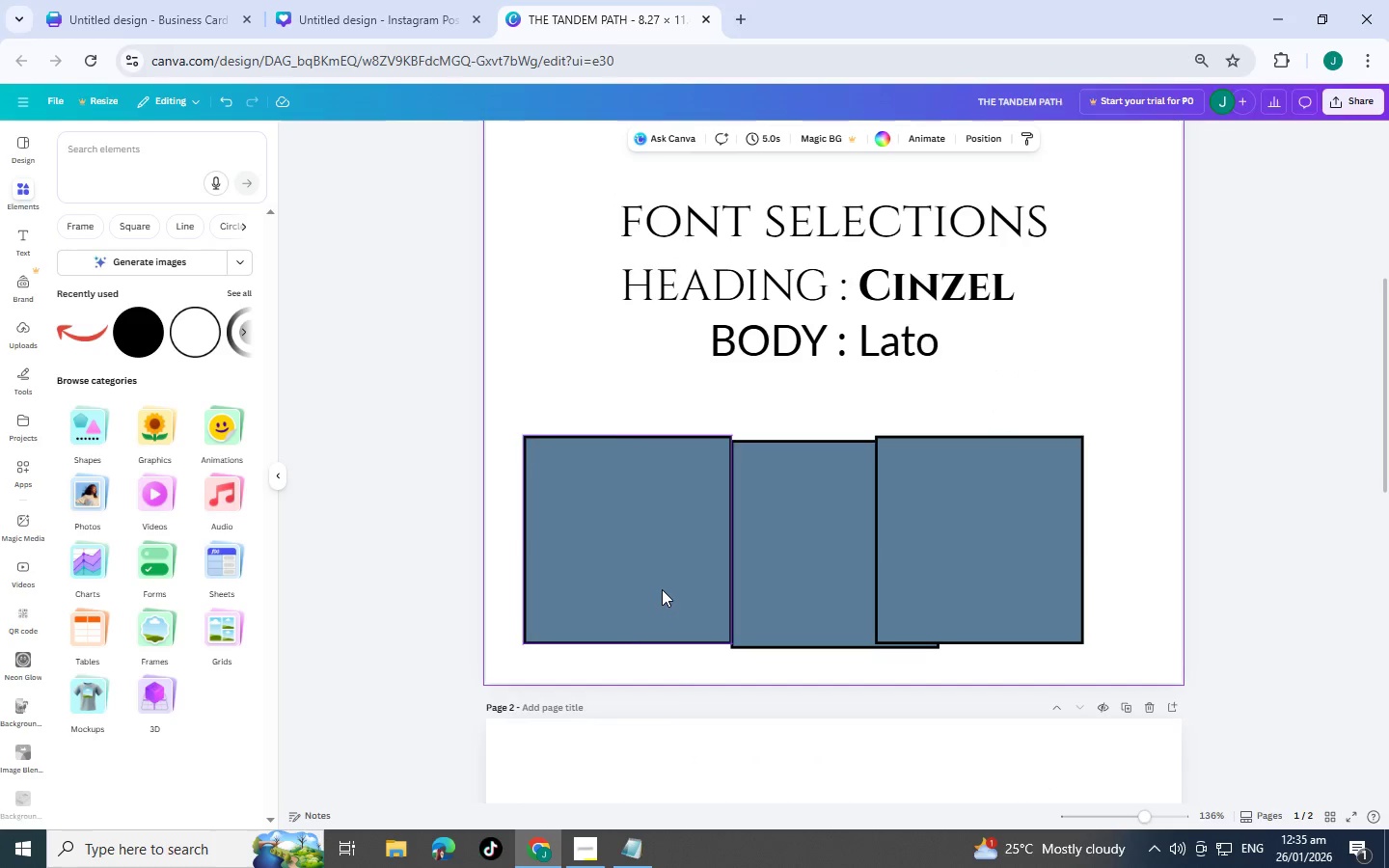 
left_click([663, 586])
 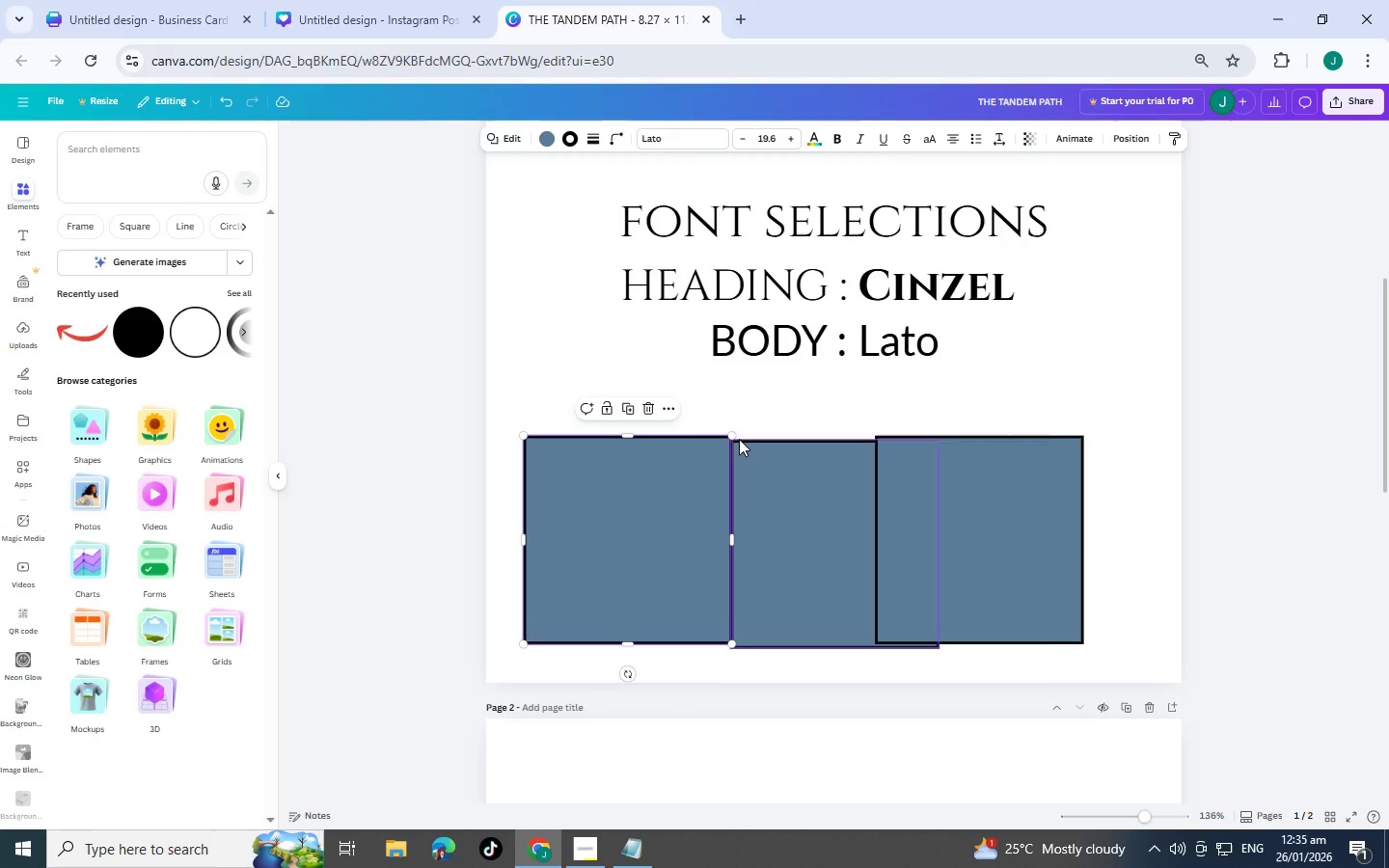 
left_click_drag(start_coordinate=[731, 434], to_coordinate=[687, 469])
 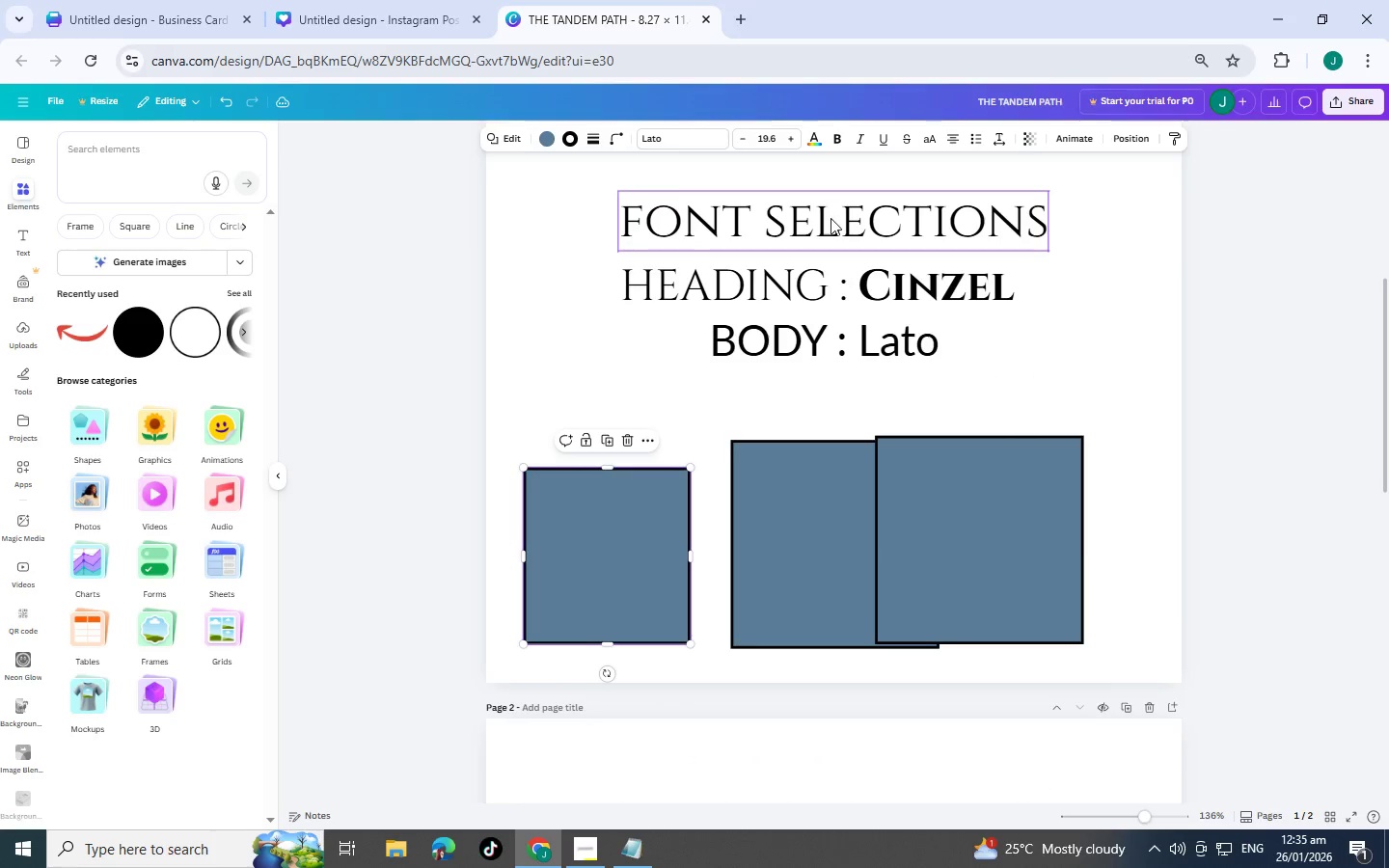 
left_click([831, 218])
 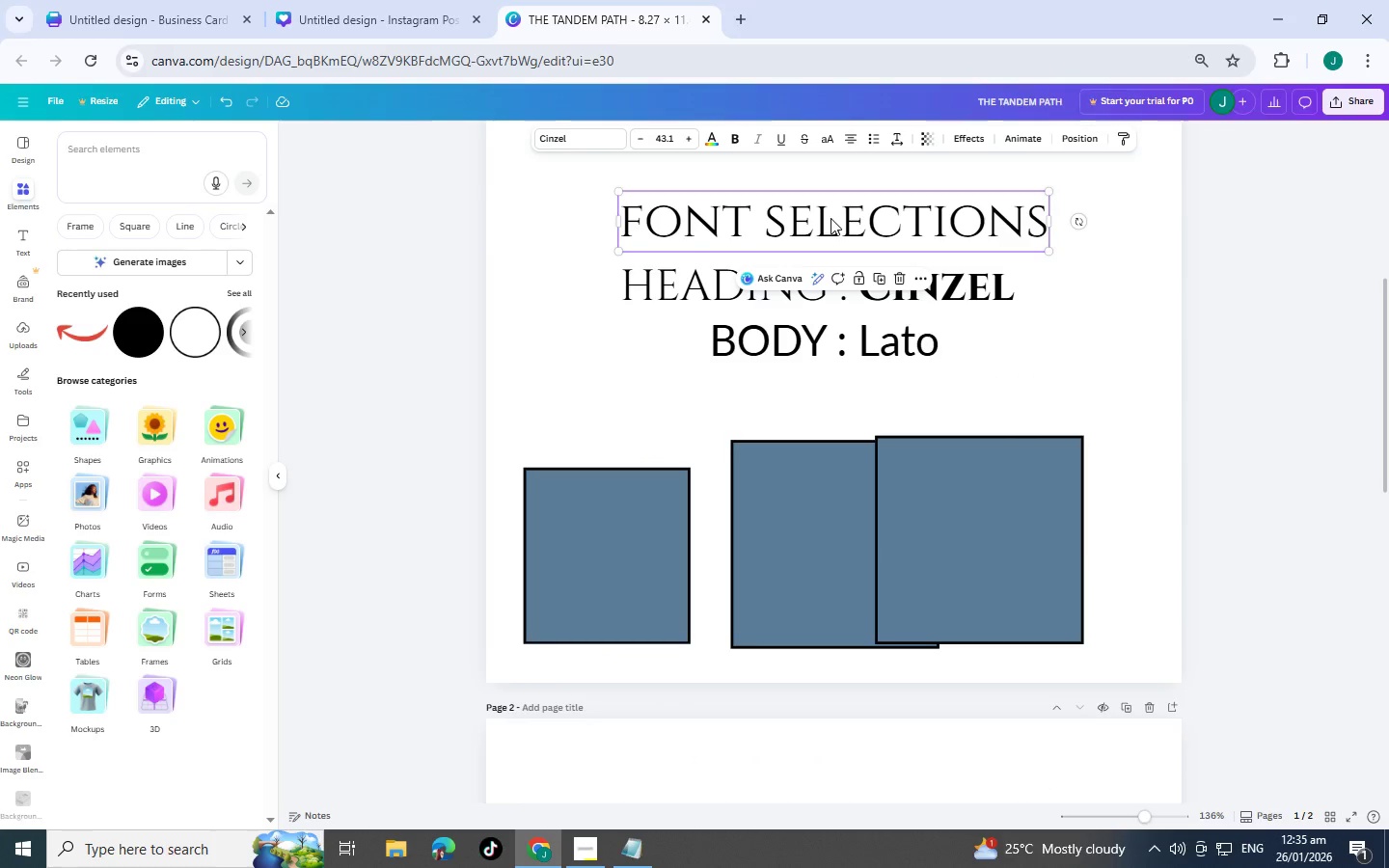 
key(Control+C)
 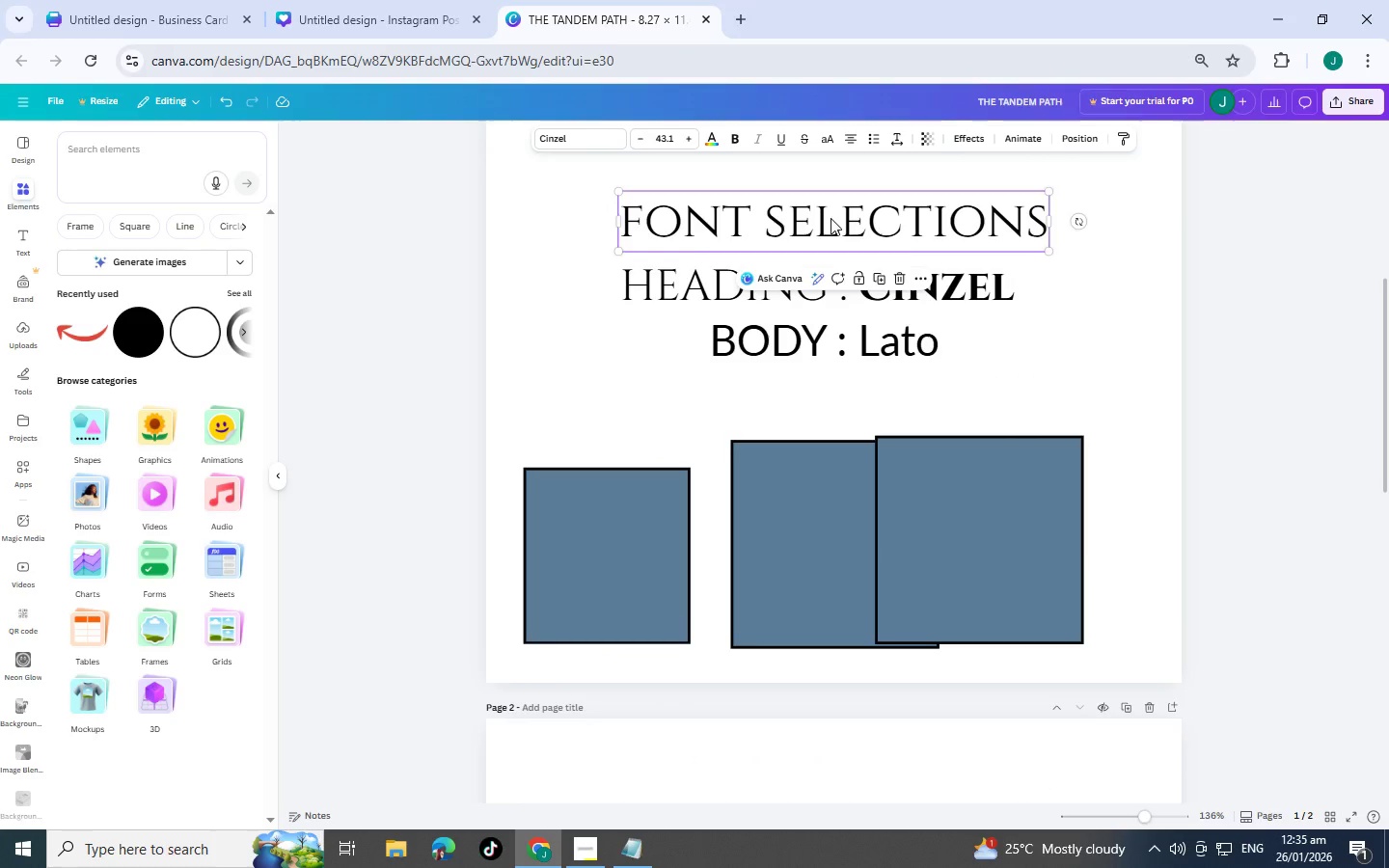 
key(Control+V)
 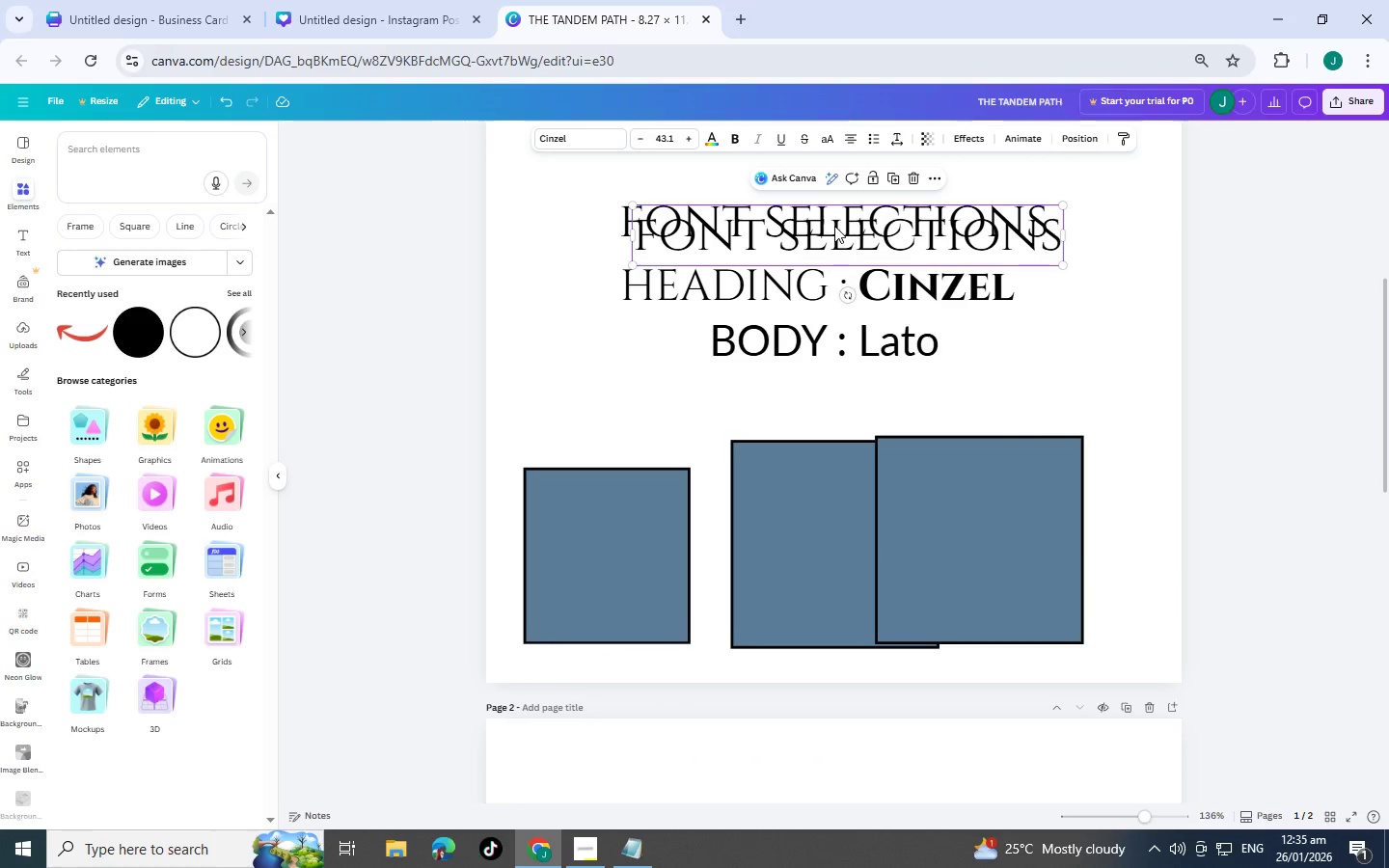 
left_click_drag(start_coordinate=[834, 226], to_coordinate=[820, 390])
 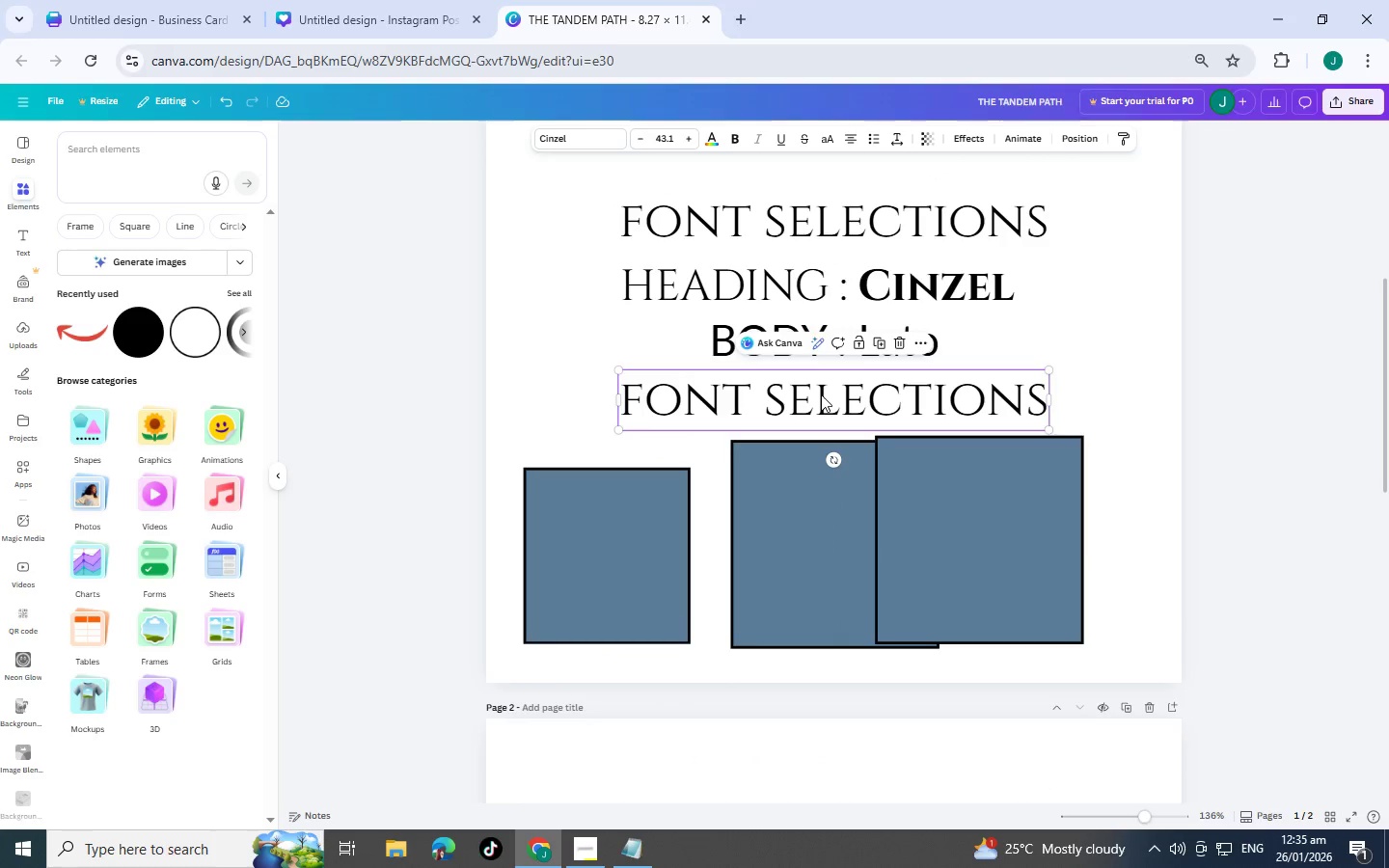 
double_click([821, 394])
 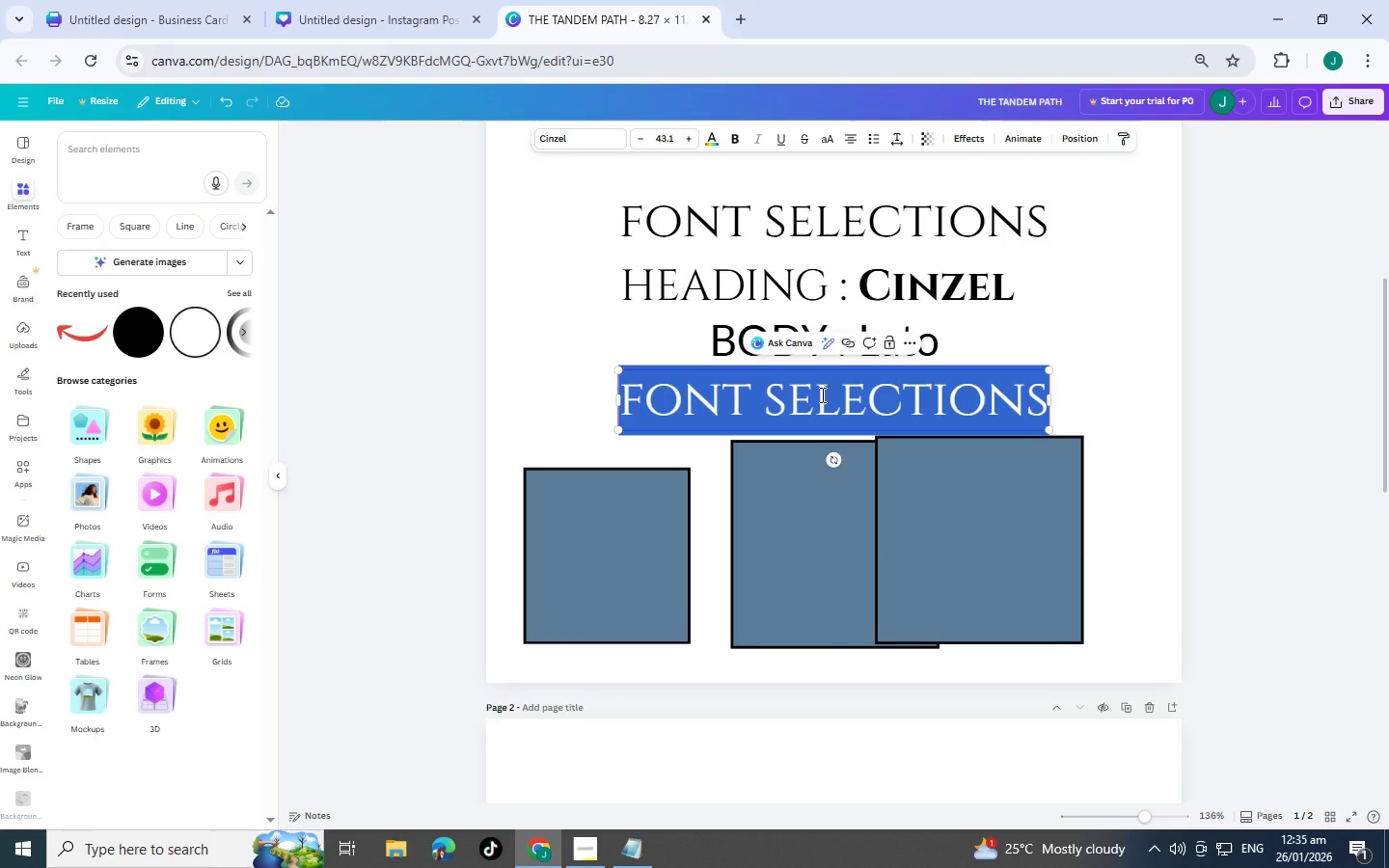 
type(COLOR PALETTE )
key(Backspace)
 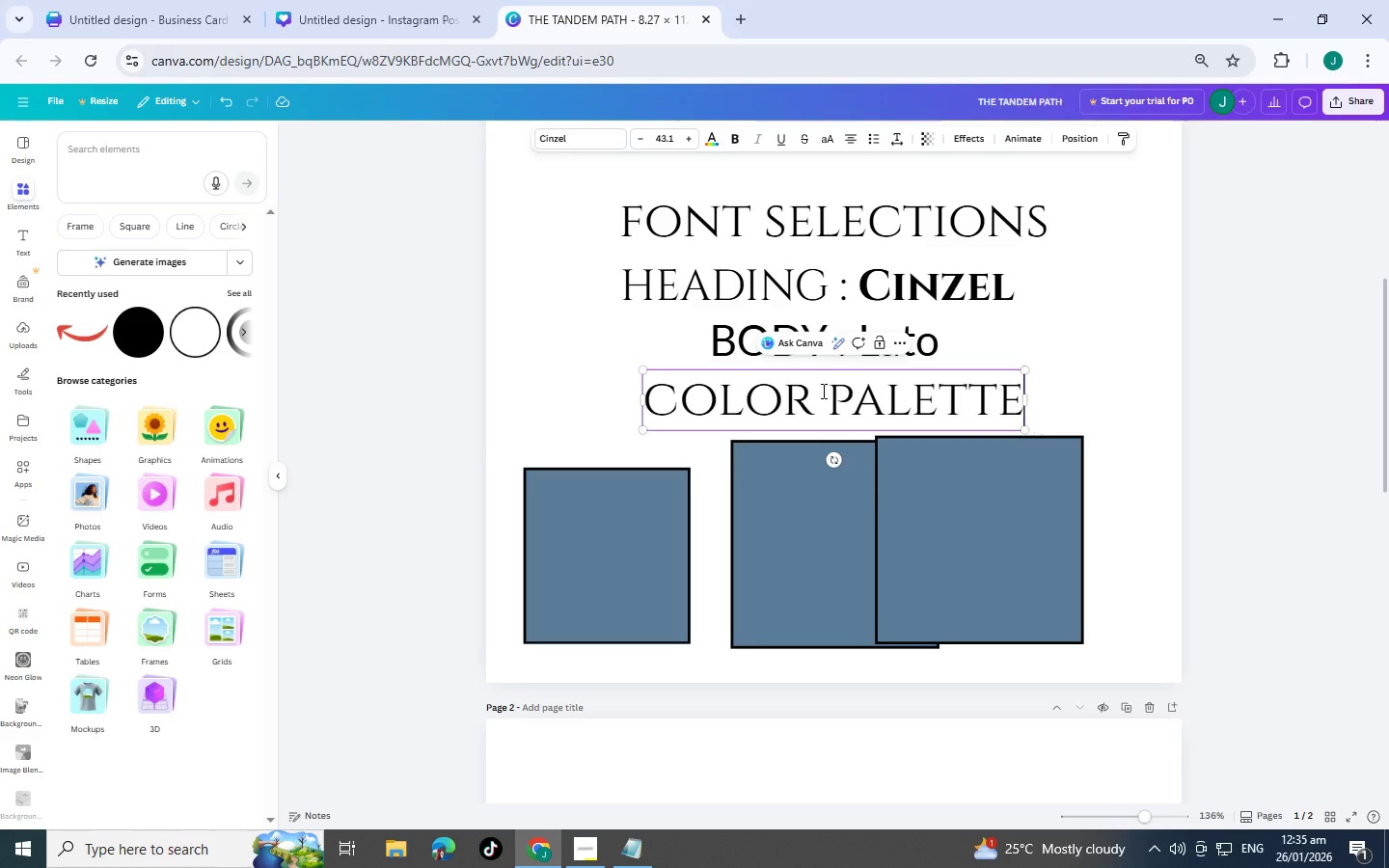 
key(Alt+AltLeft)
 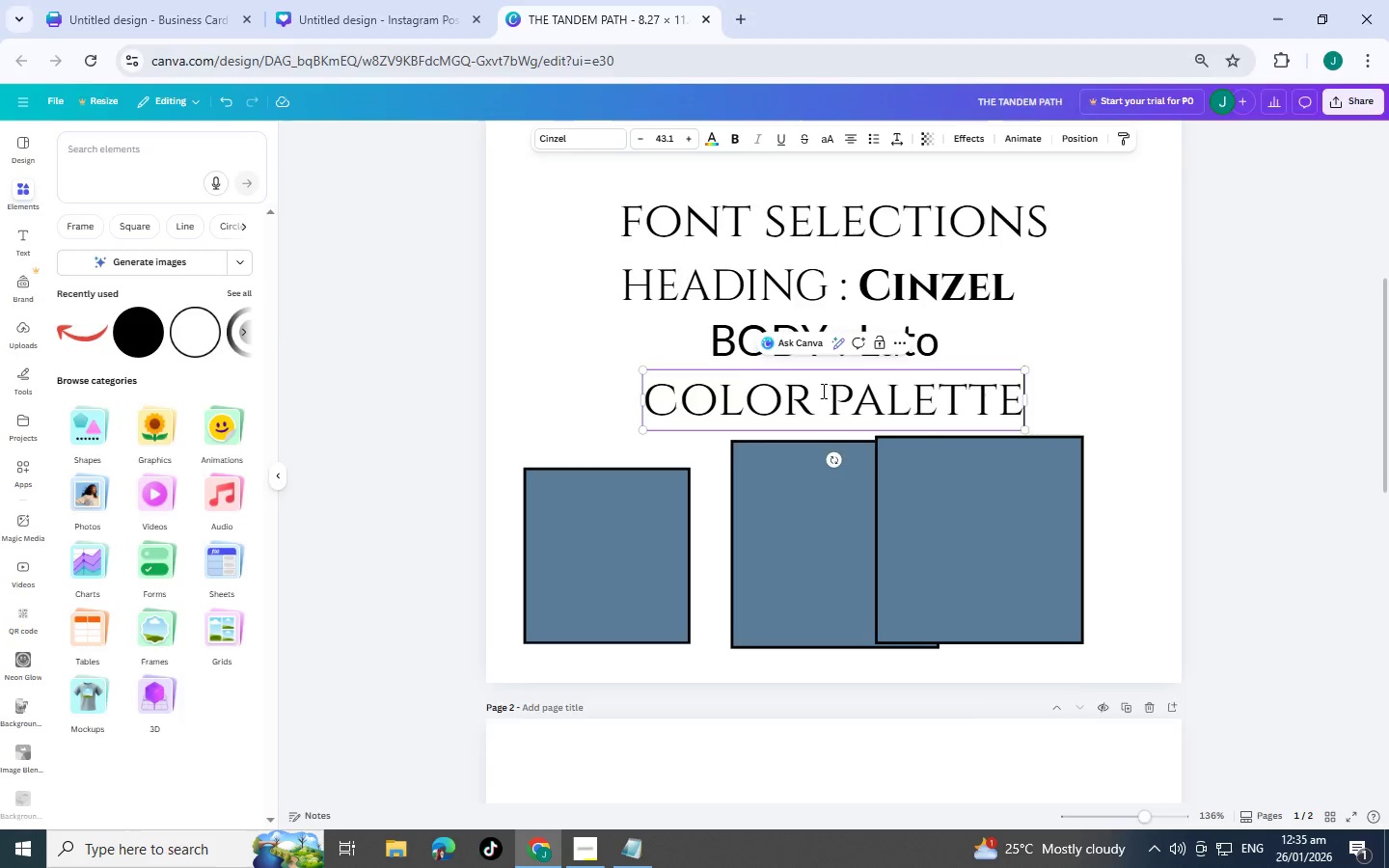 
key(Alt+Tab)